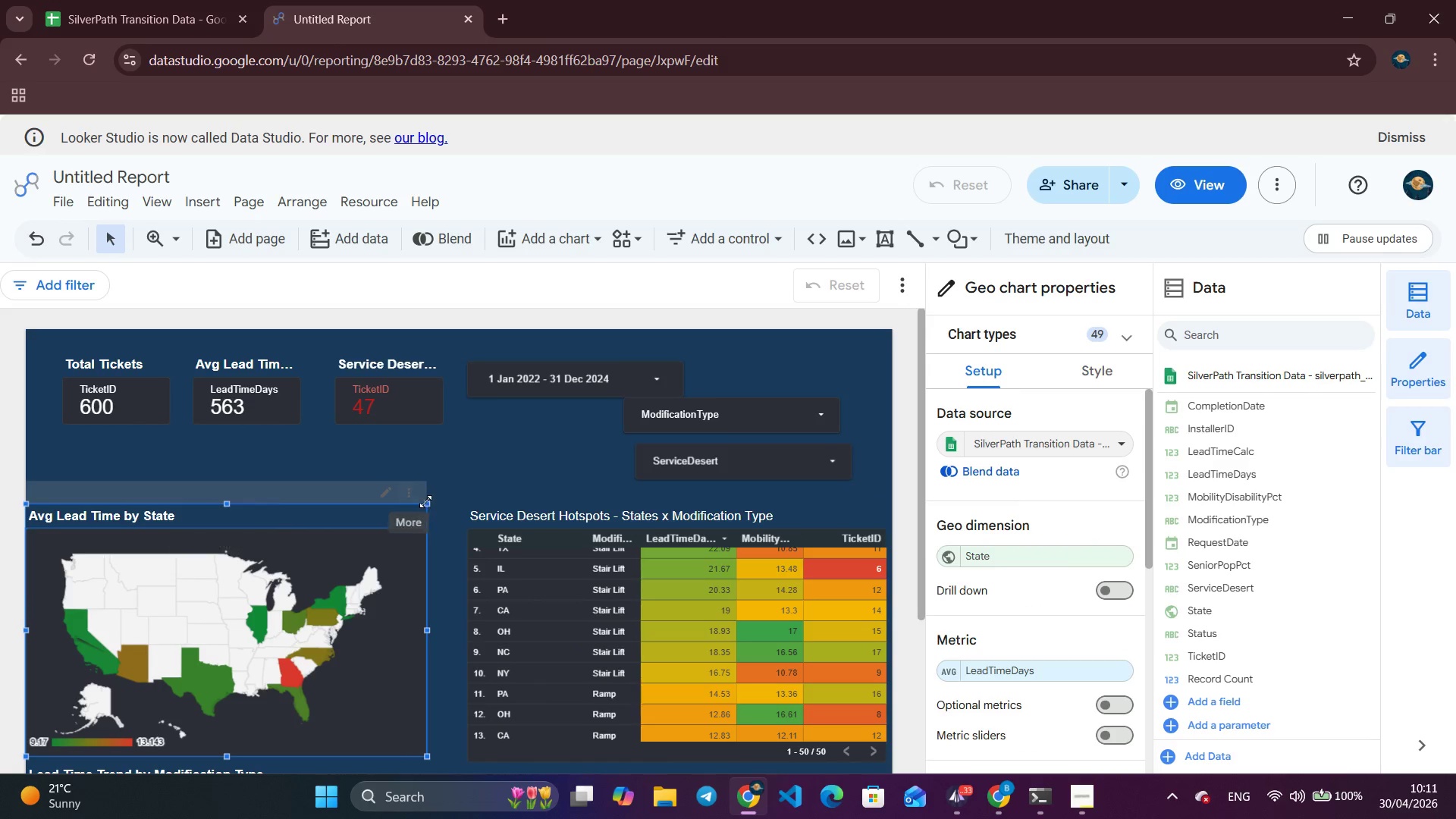 
left_click_drag(start_coordinate=[425, 501], to_coordinate=[441, 502])
 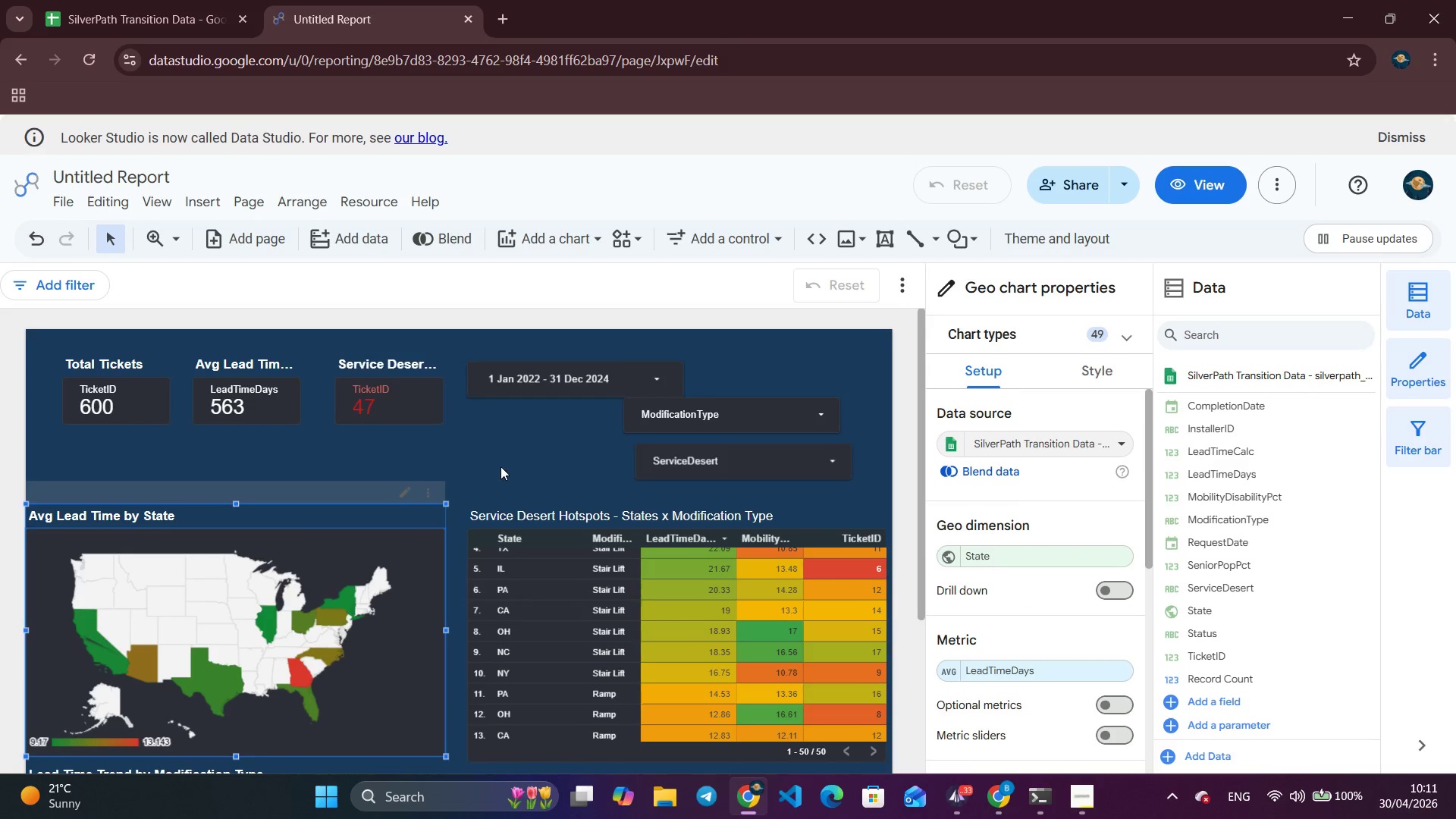 
left_click([503, 465])
 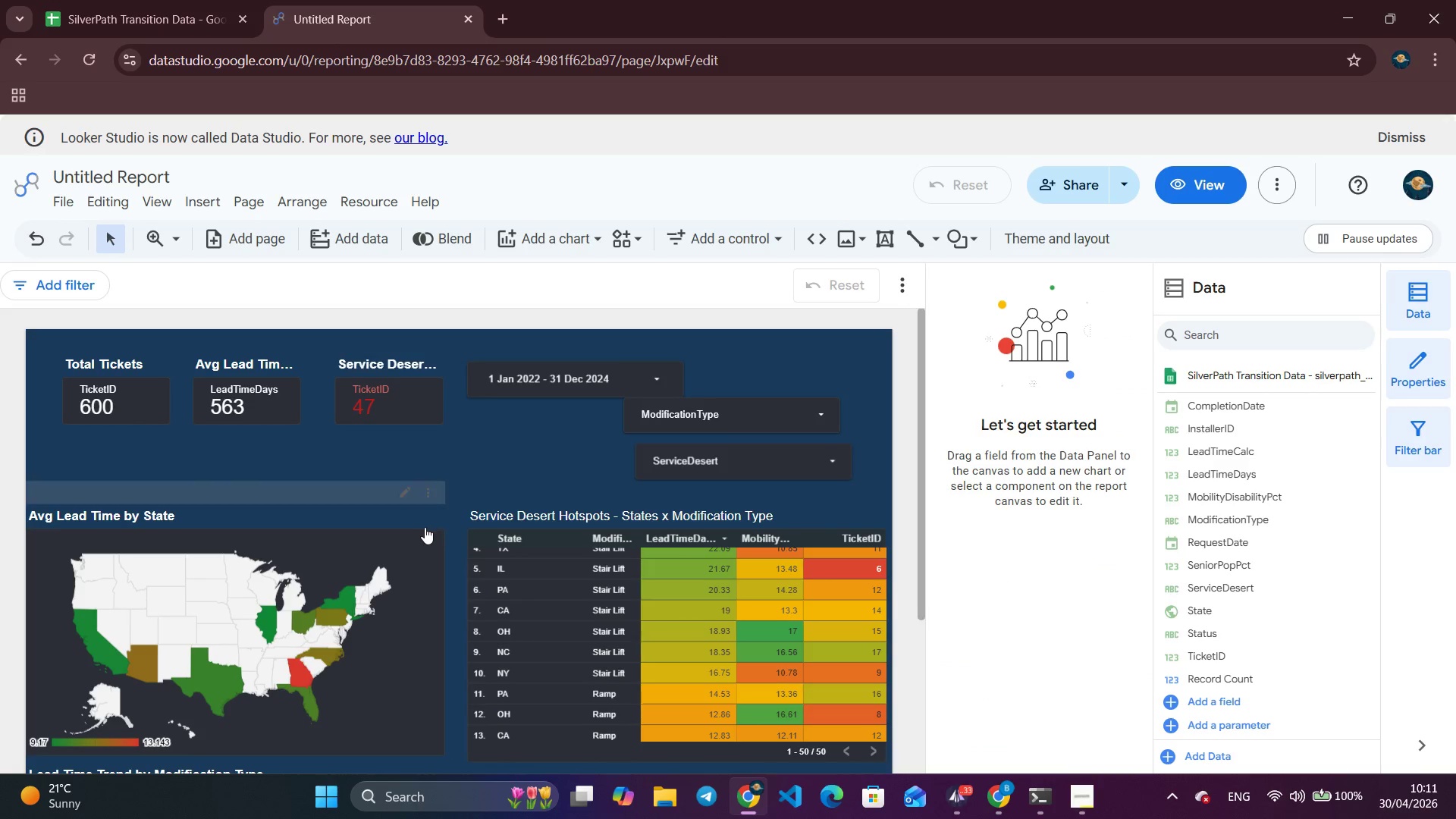 
scroll: coordinate [438, 524], scroll_direction: down, amount: 2.0
 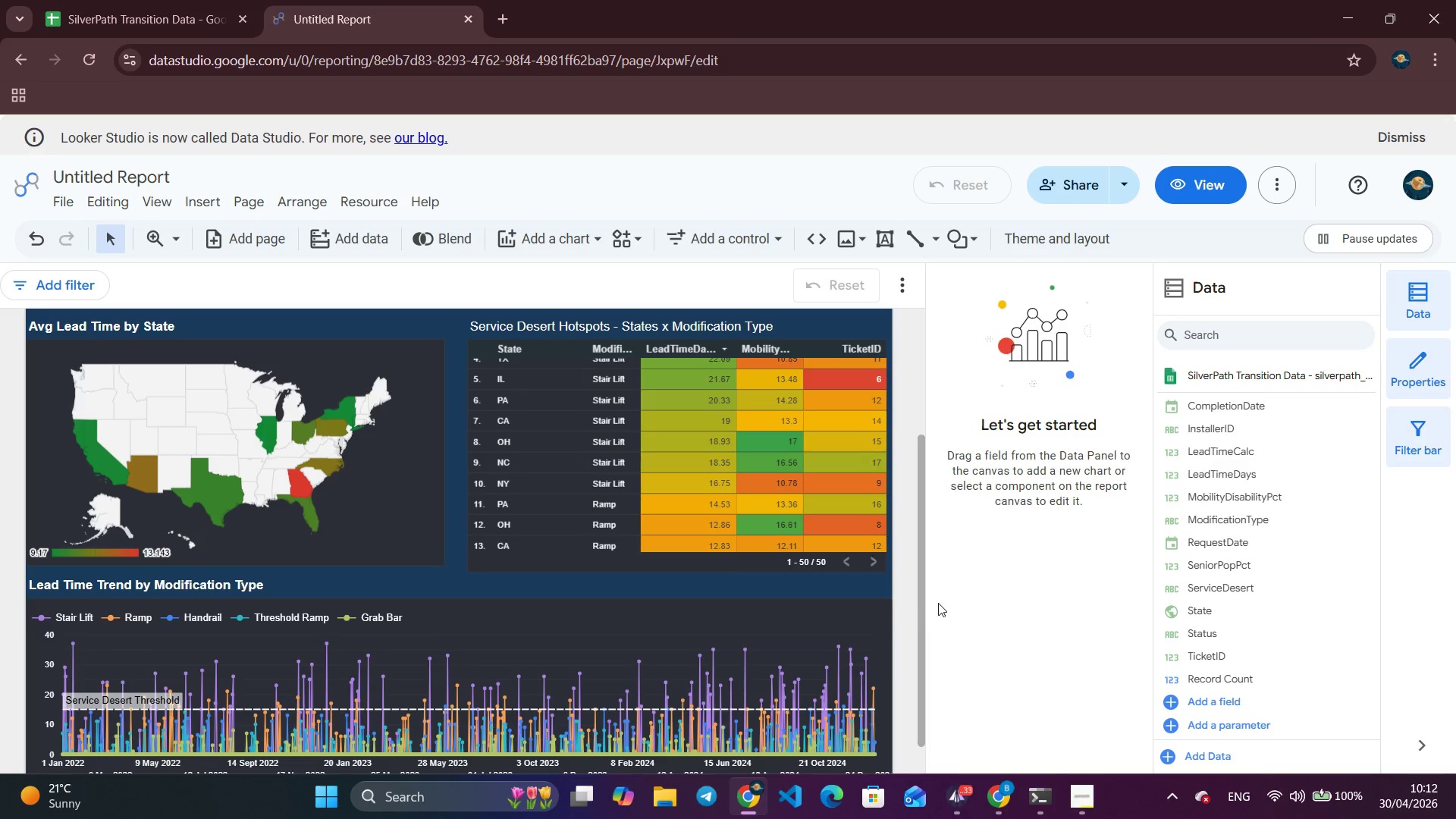 
left_click([1084, 790])